 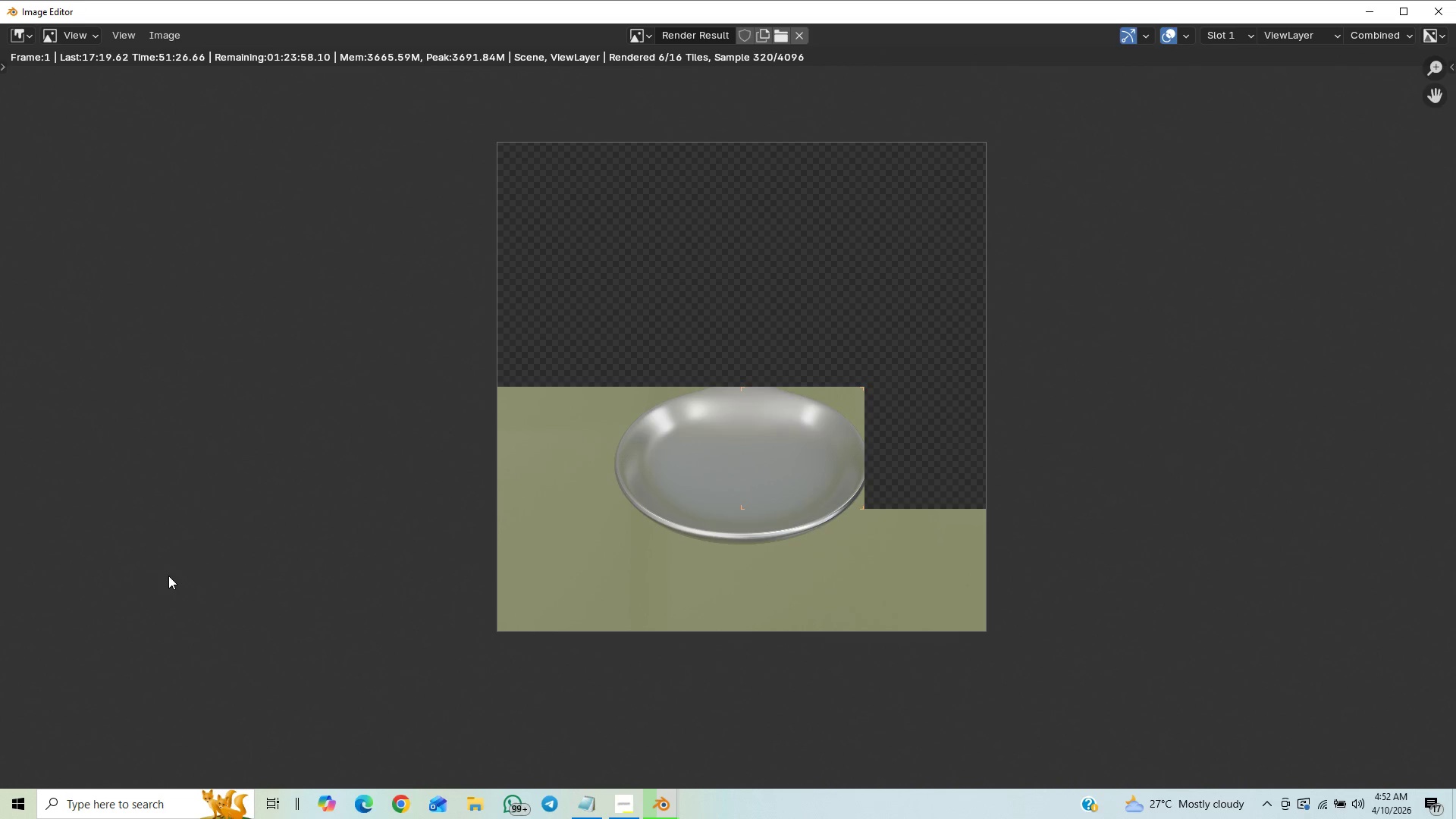 
scroll: coordinate [395, 591], scroll_direction: up, amount: 1.0
 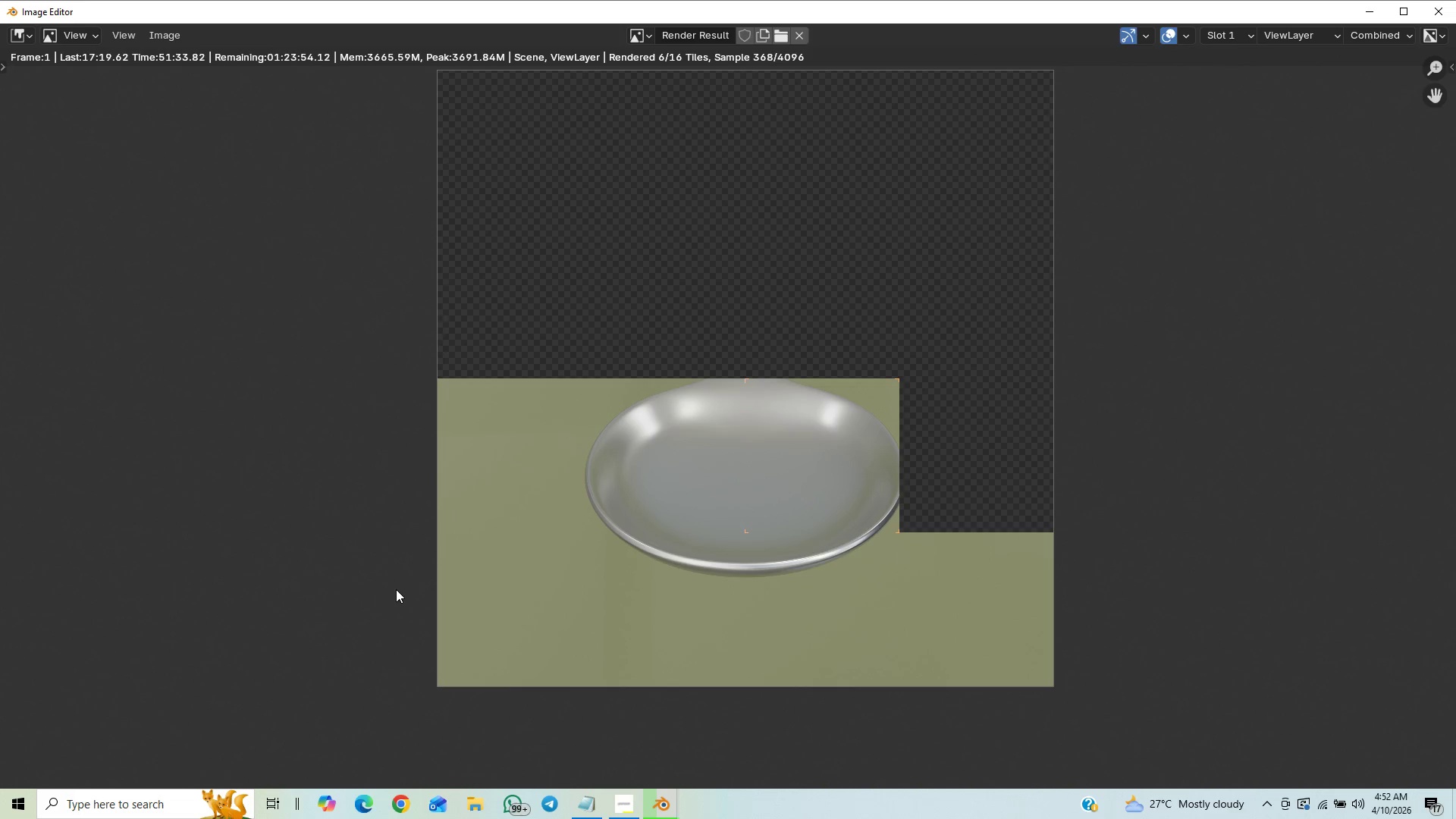 
scroll: coordinate [396, 590], scroll_direction: down, amount: 1.0
 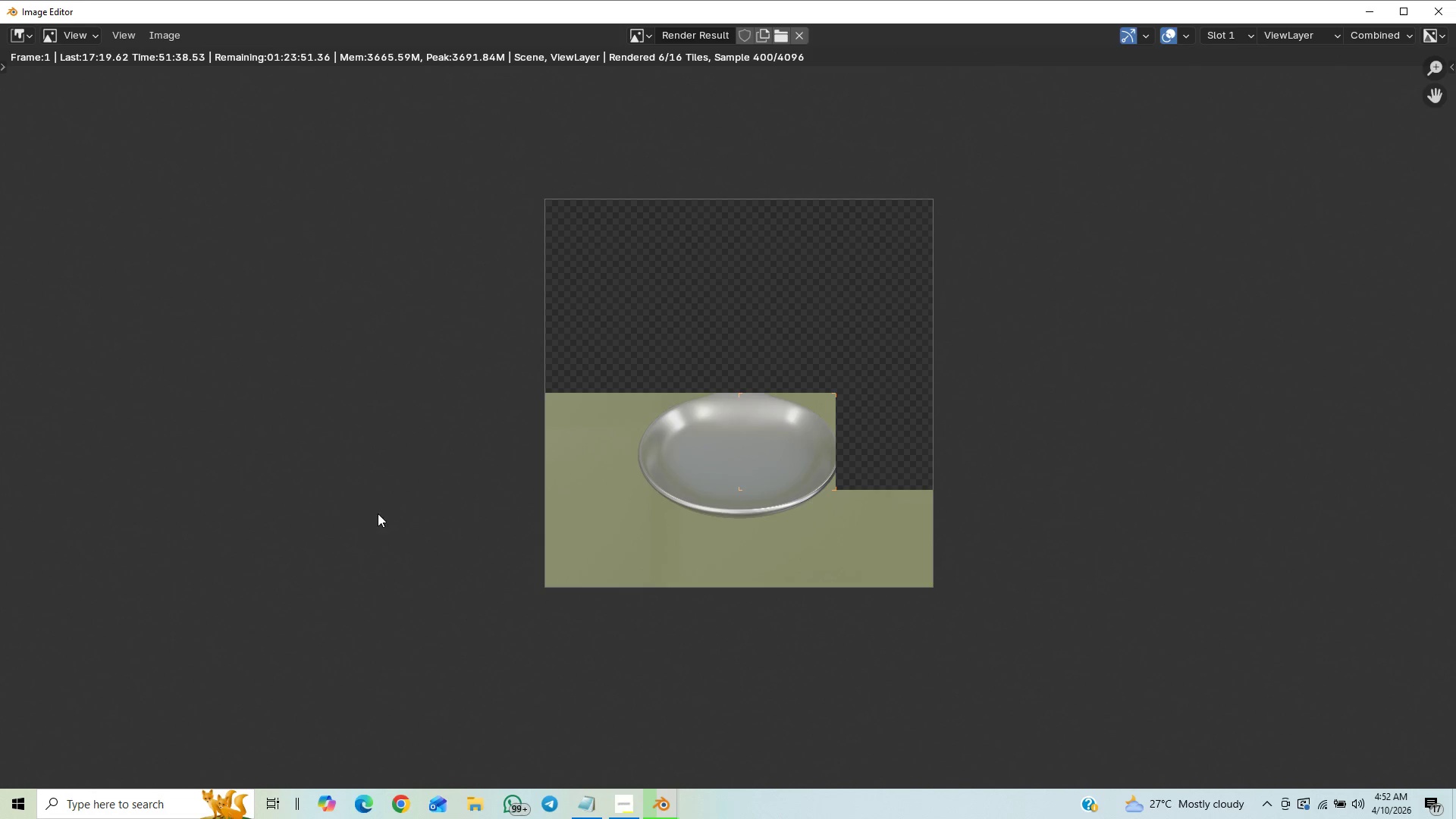 
wait(8.53)
 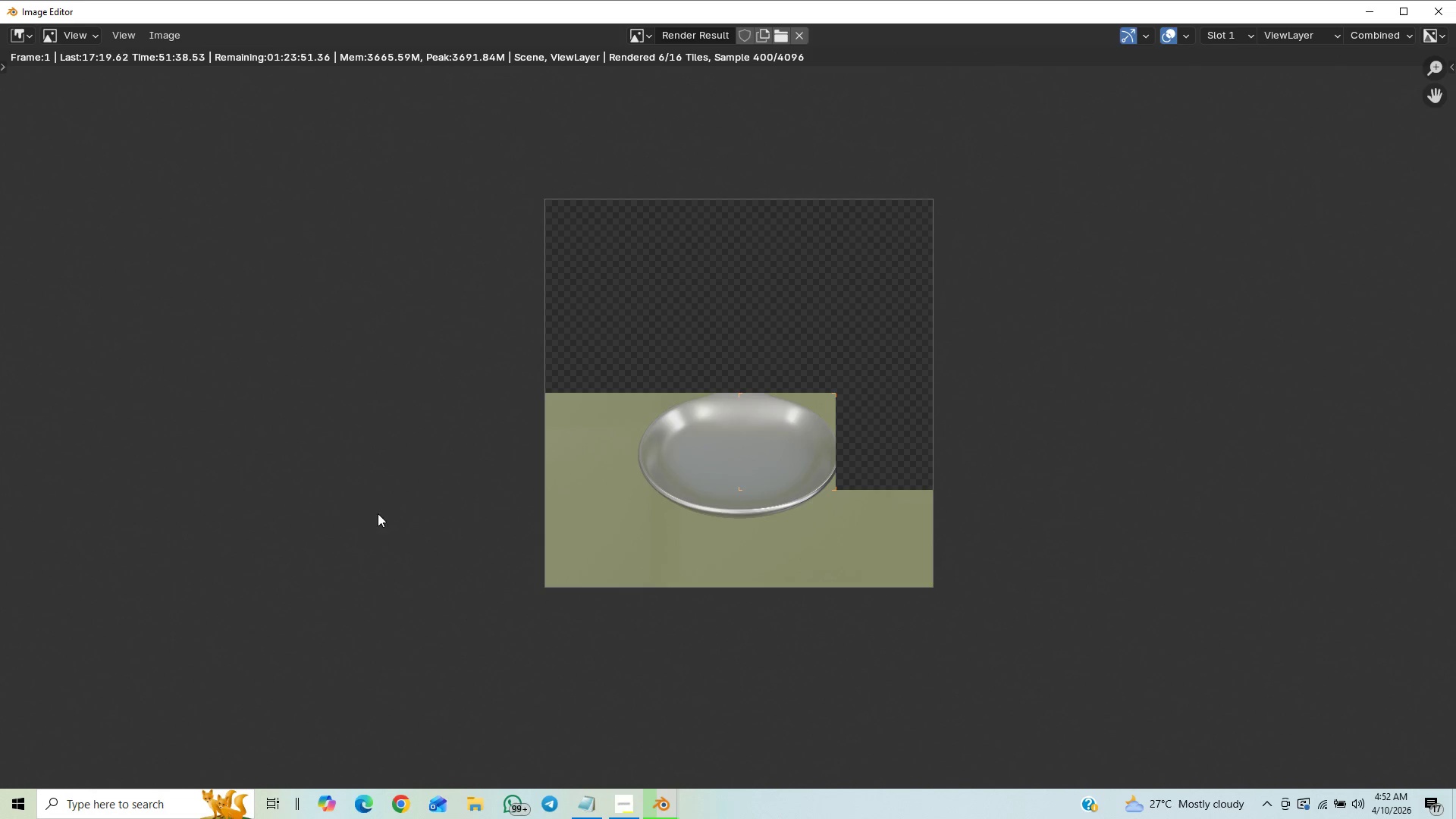 
scroll: coordinate [391, 243], scroll_direction: none, amount: 0.0
 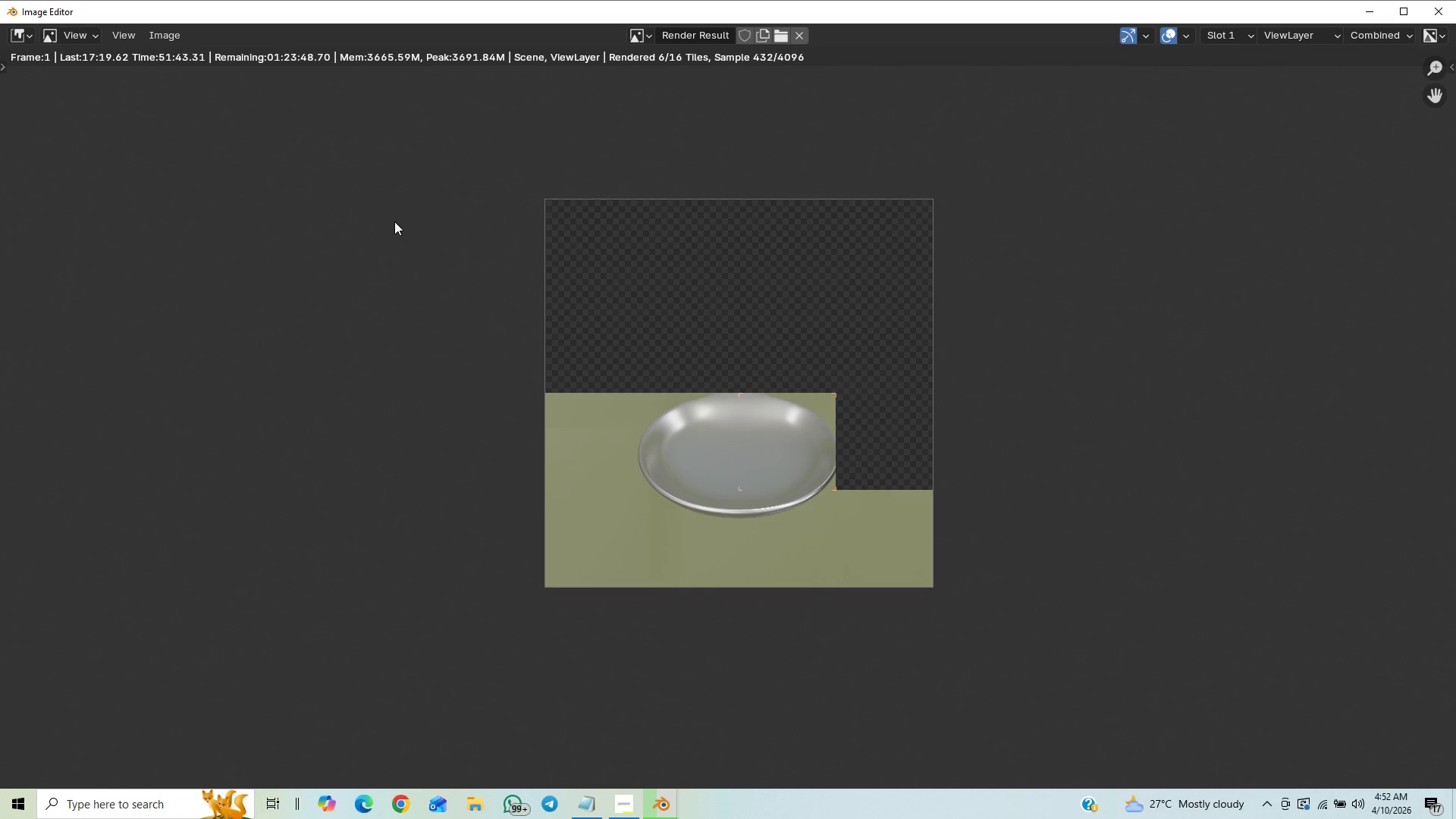 
scroll: coordinate [394, 224], scroll_direction: up, amount: 1.0
 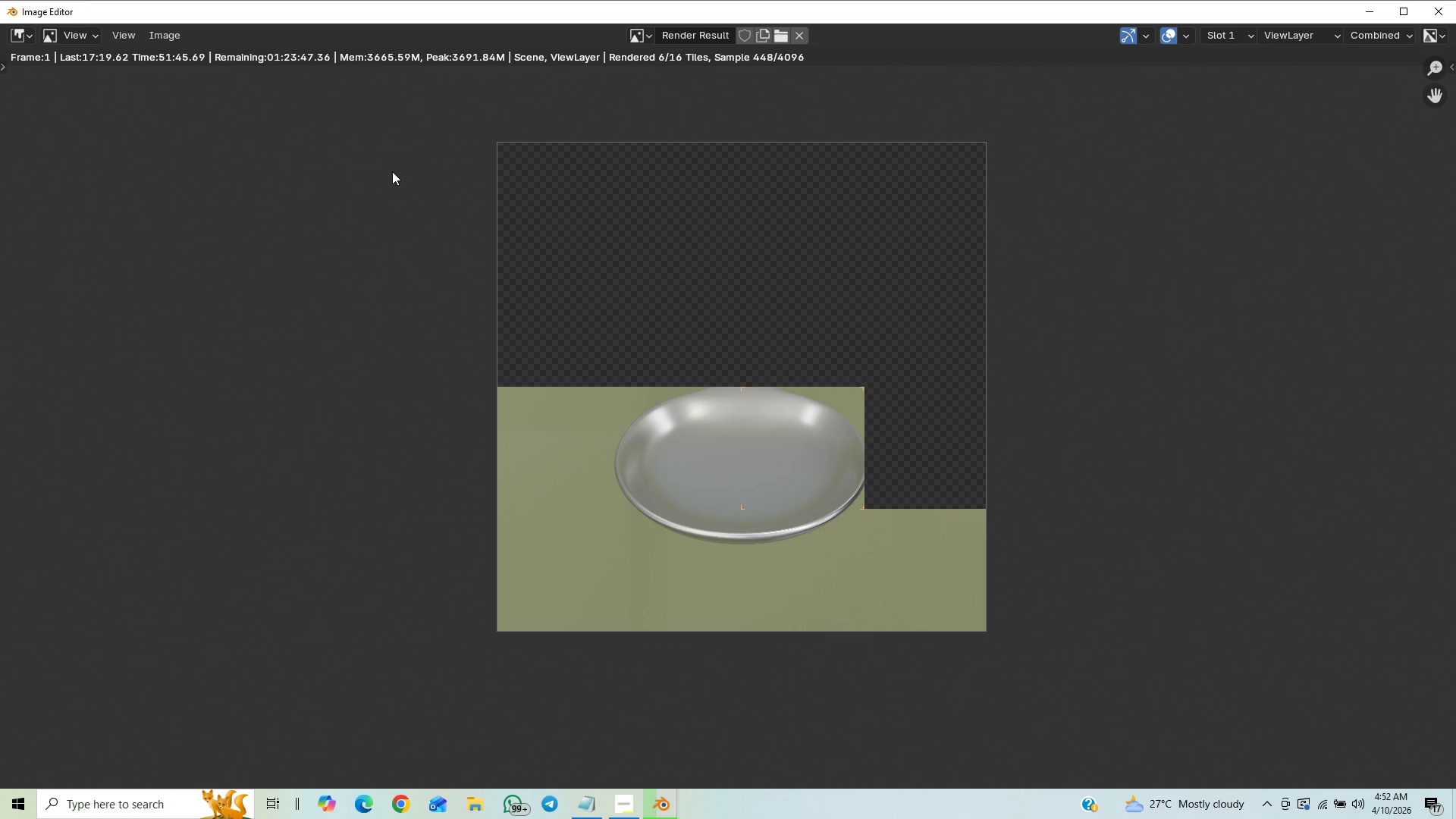 
scroll: coordinate [526, 359], scroll_direction: down, amount: 9.0
 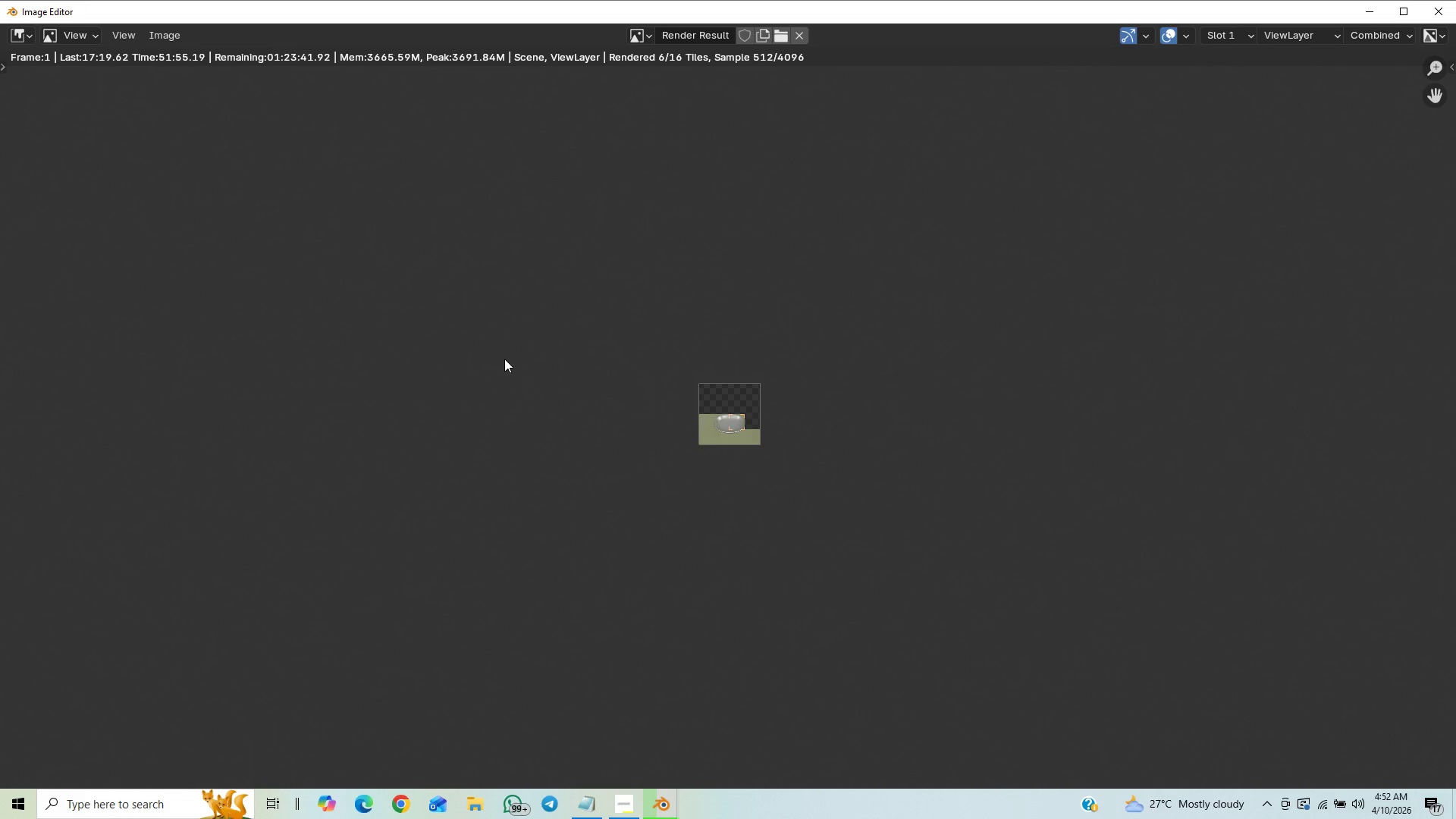 
scroll: coordinate [502, 359], scroll_direction: up, amount: 4.0
 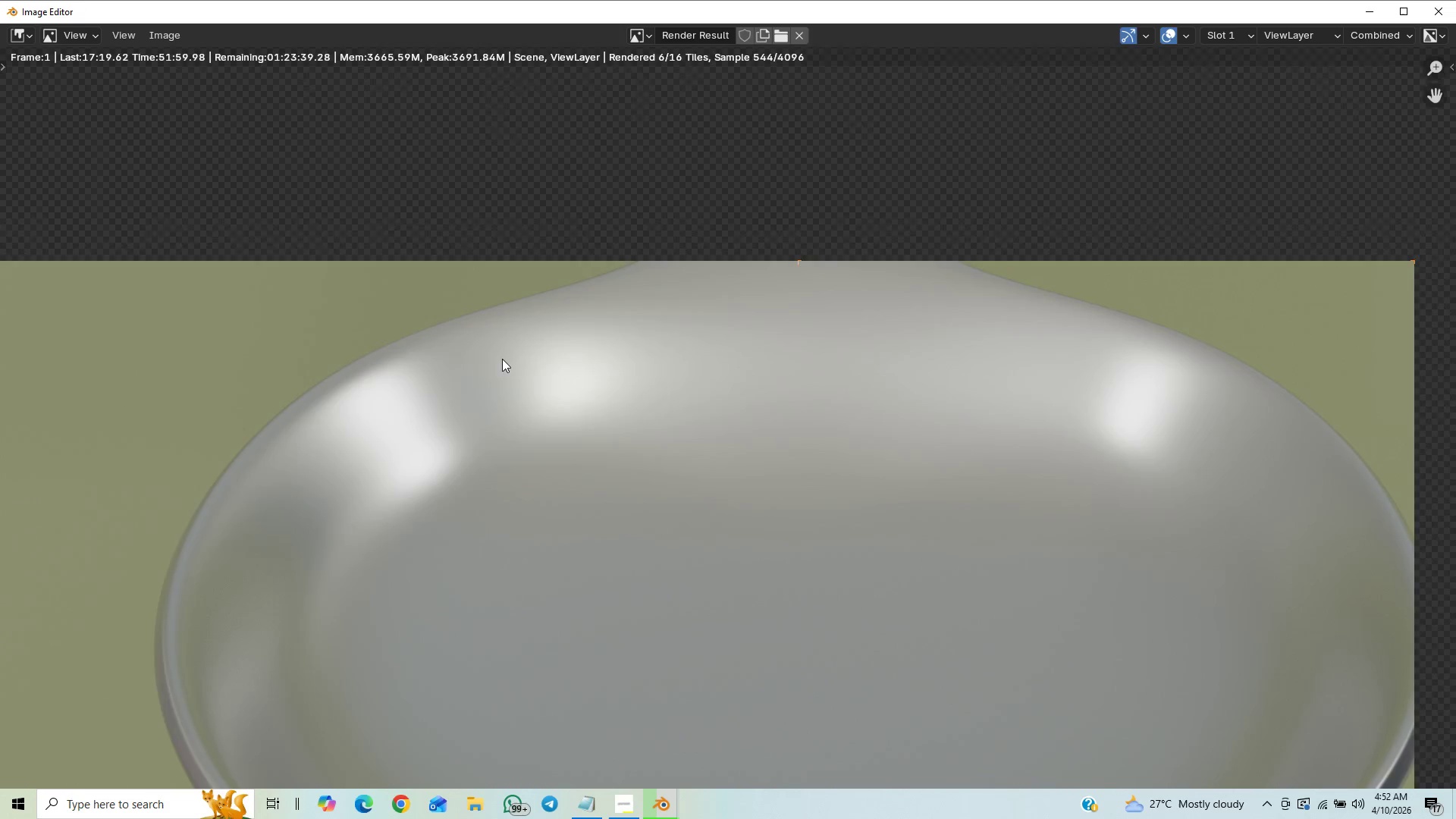 
scroll: coordinate [502, 359], scroll_direction: down, amount: 3.0
 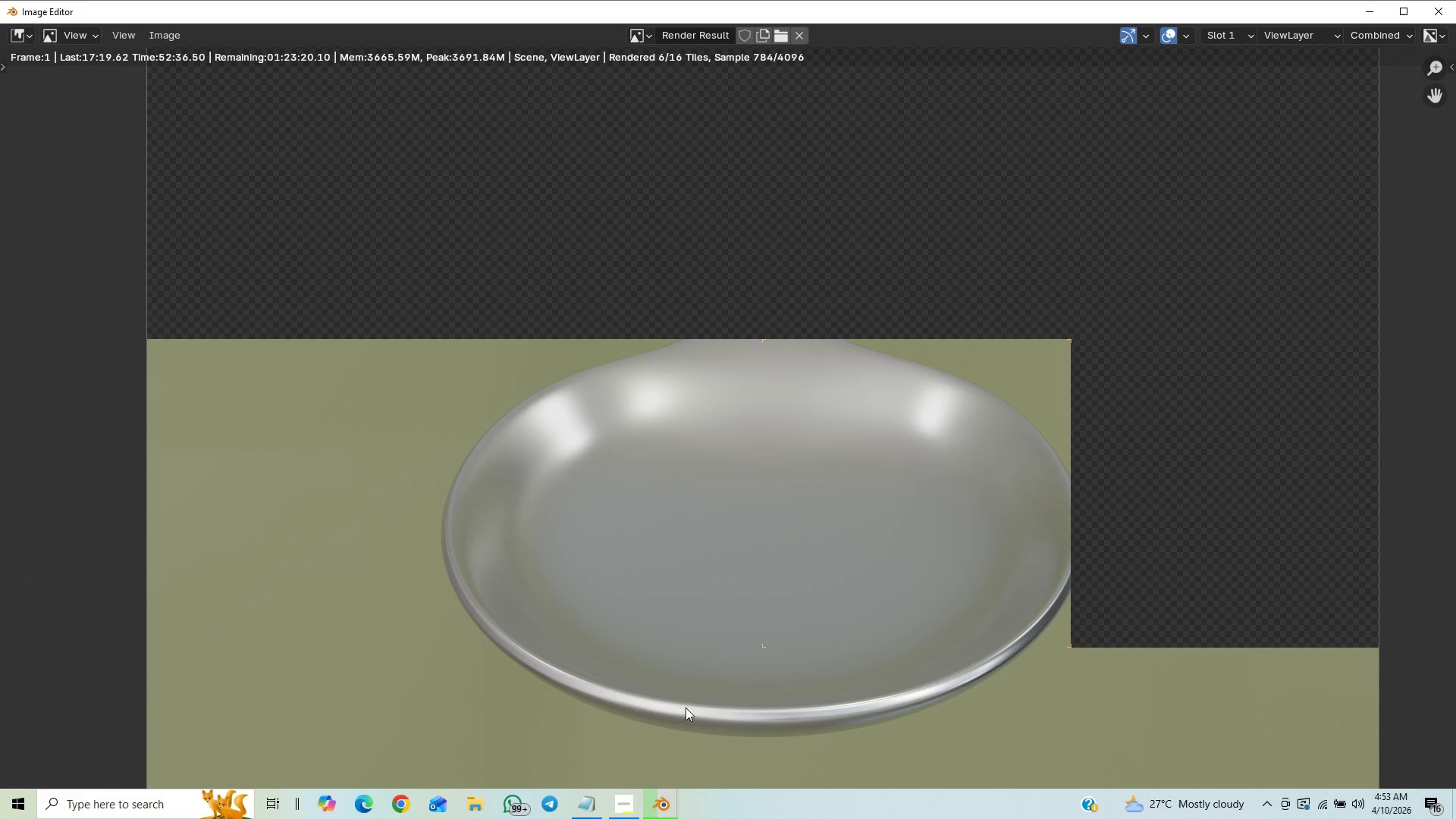 
wait(41.2)
 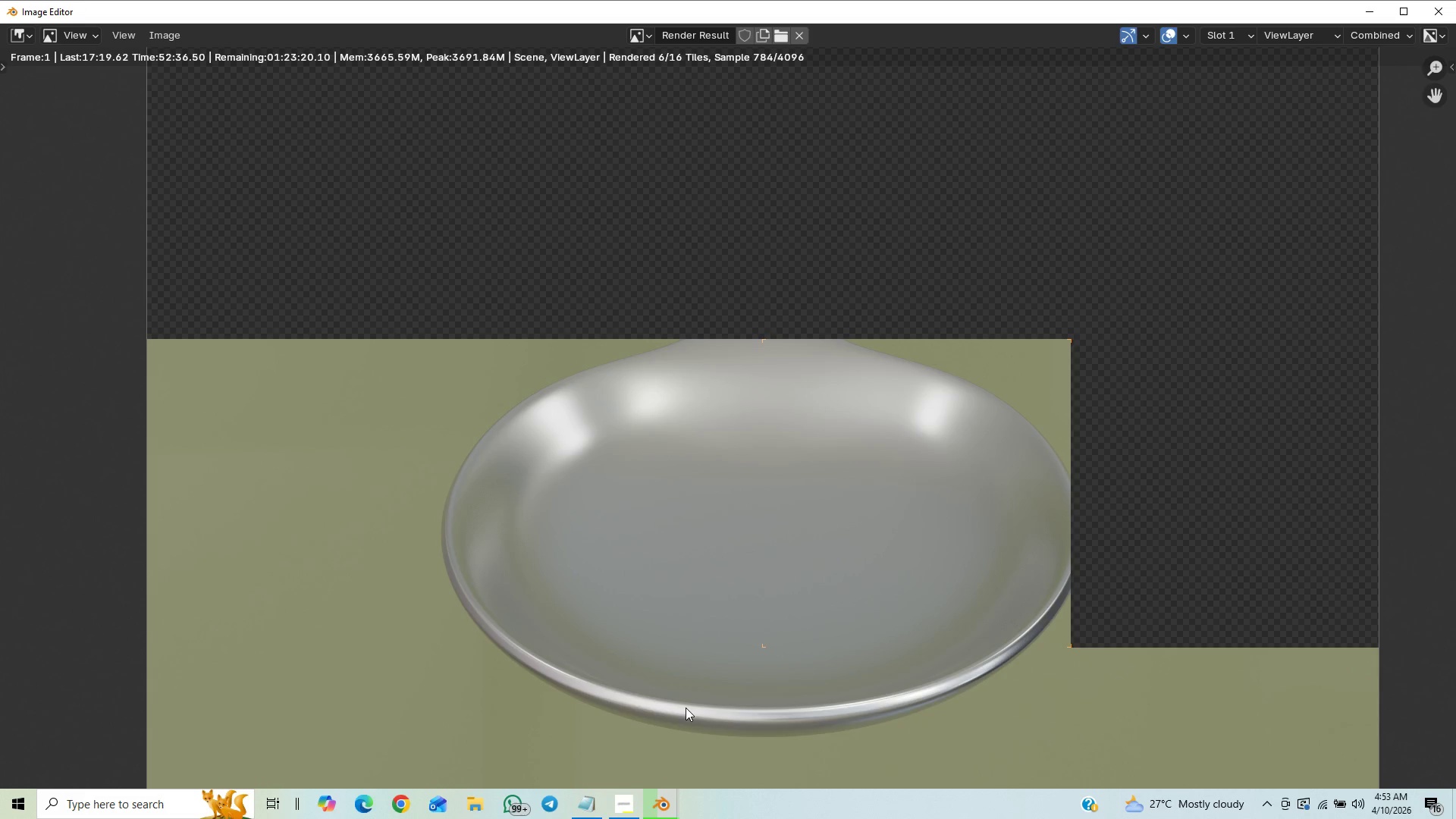 
scroll: coordinate [728, 576], scroll_direction: down, amount: 2.0
 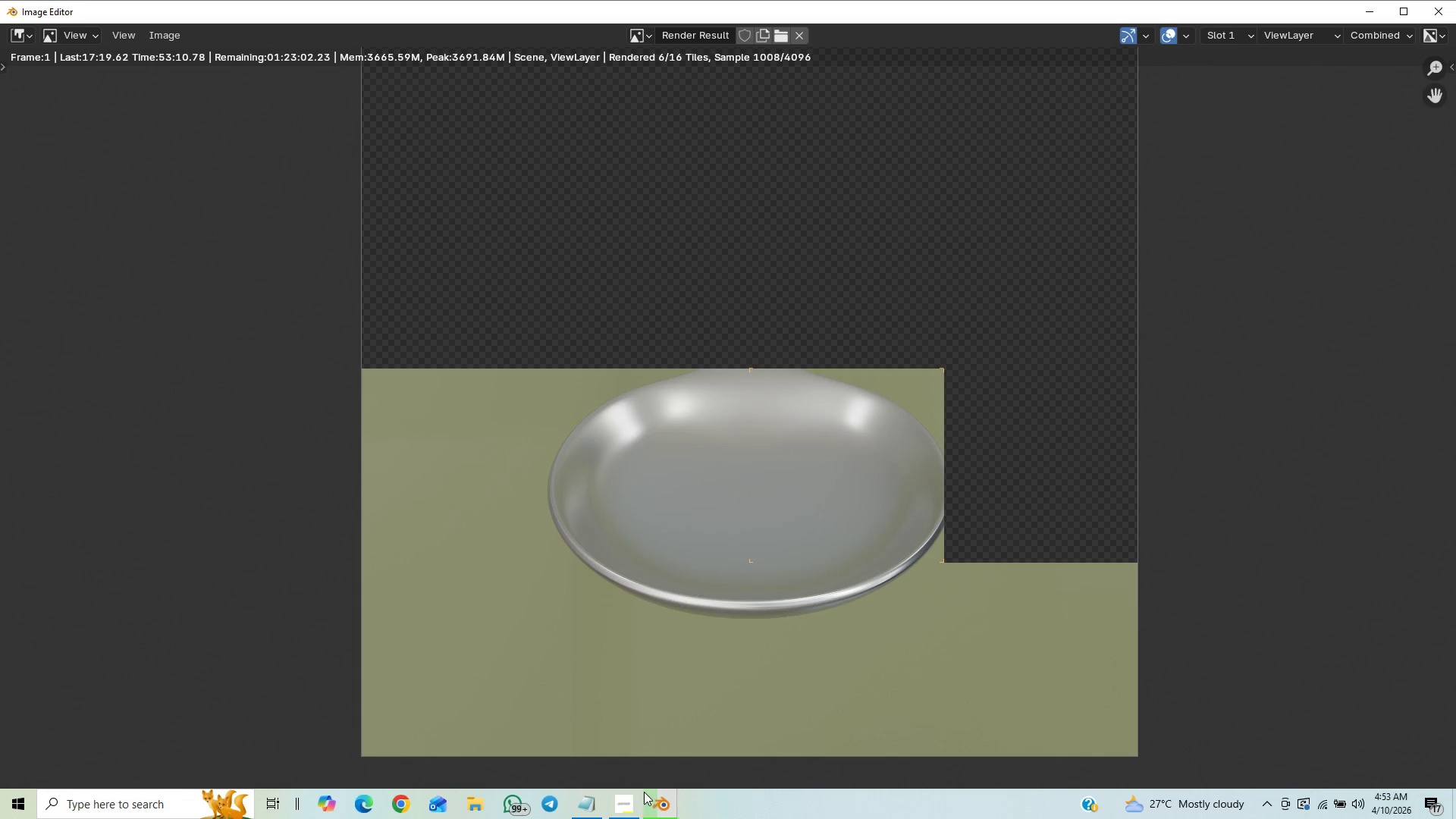 
wait(33.09)
 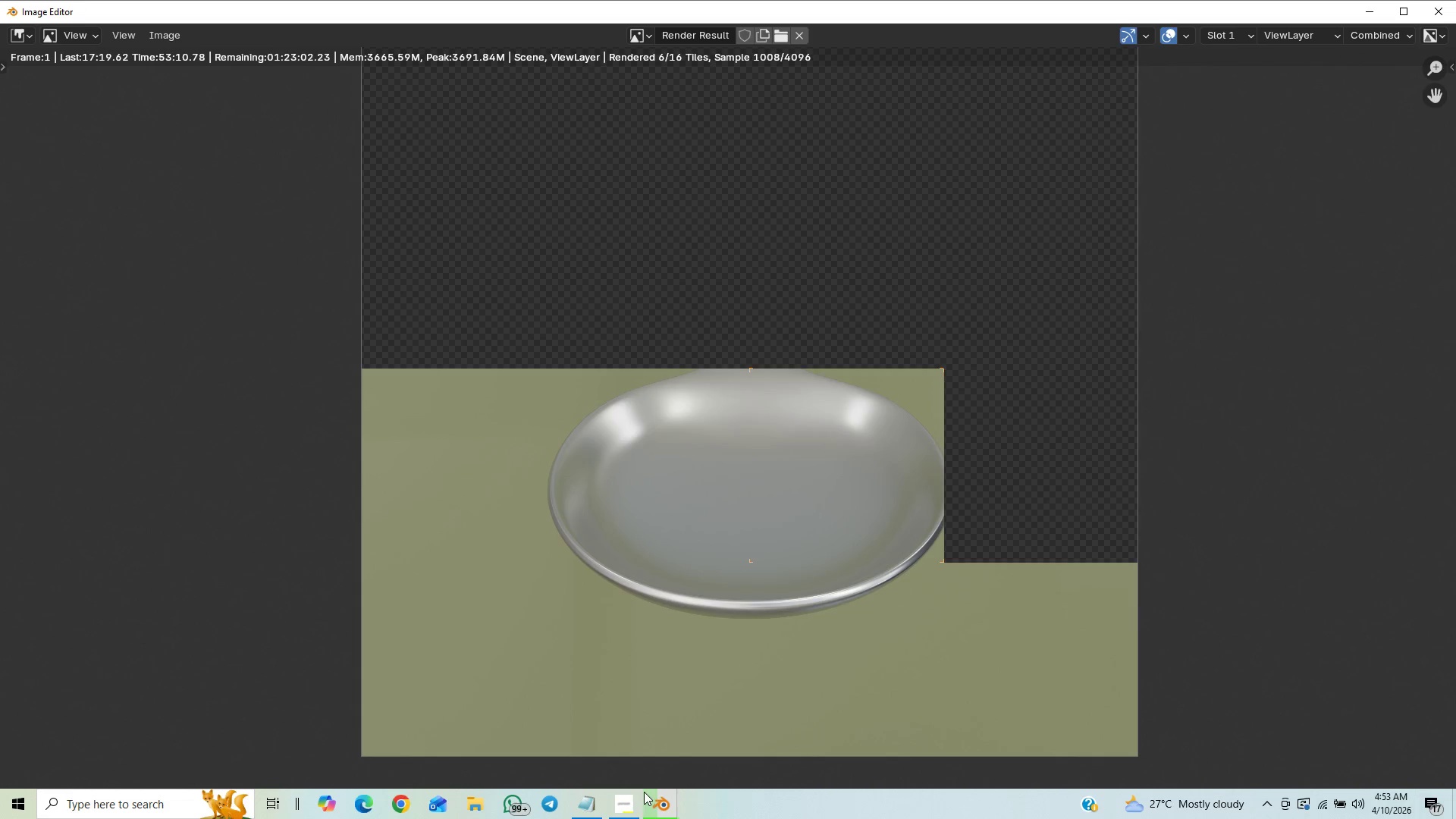 
left_click([617, 812])